 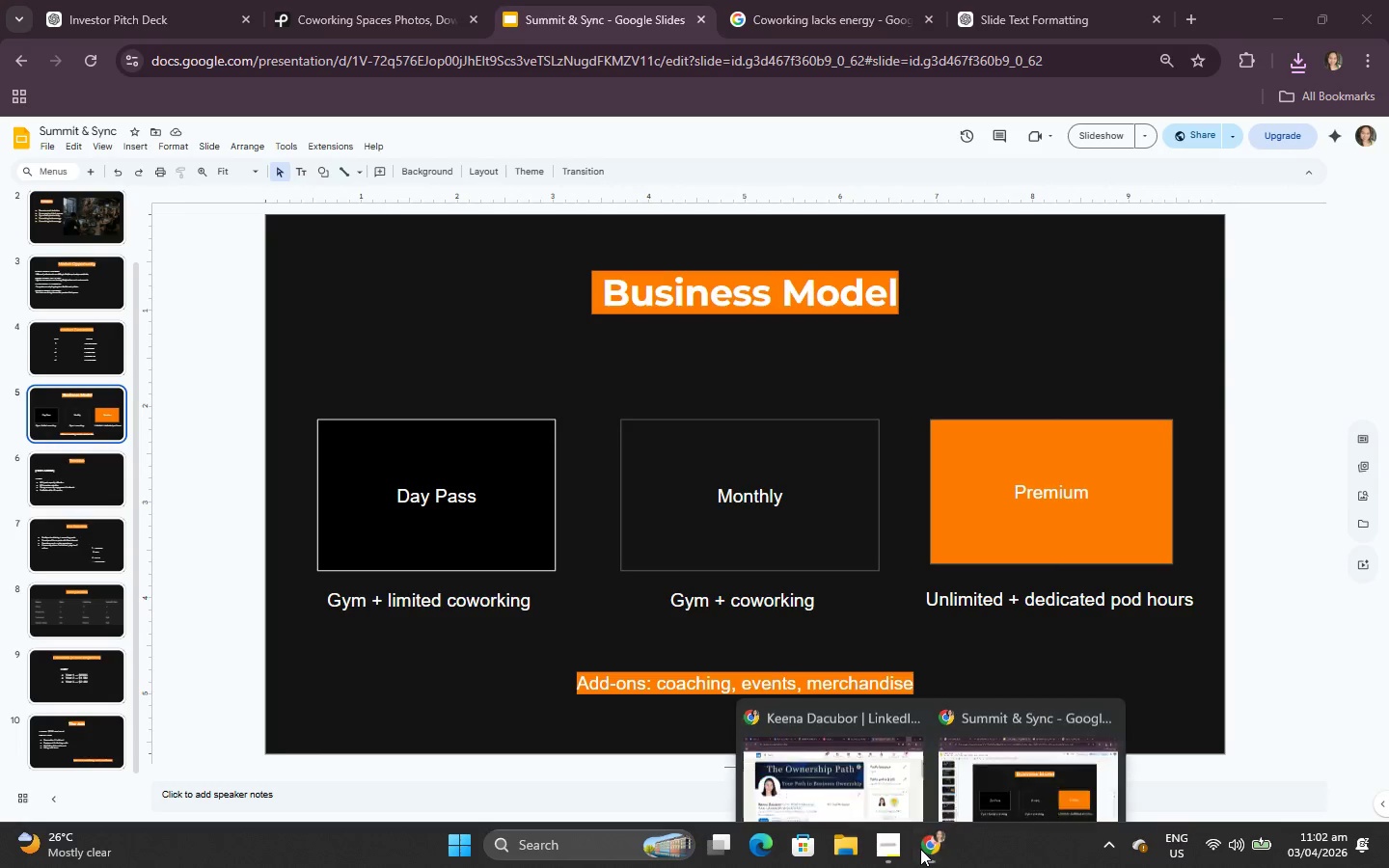 
left_click([920, 849])
 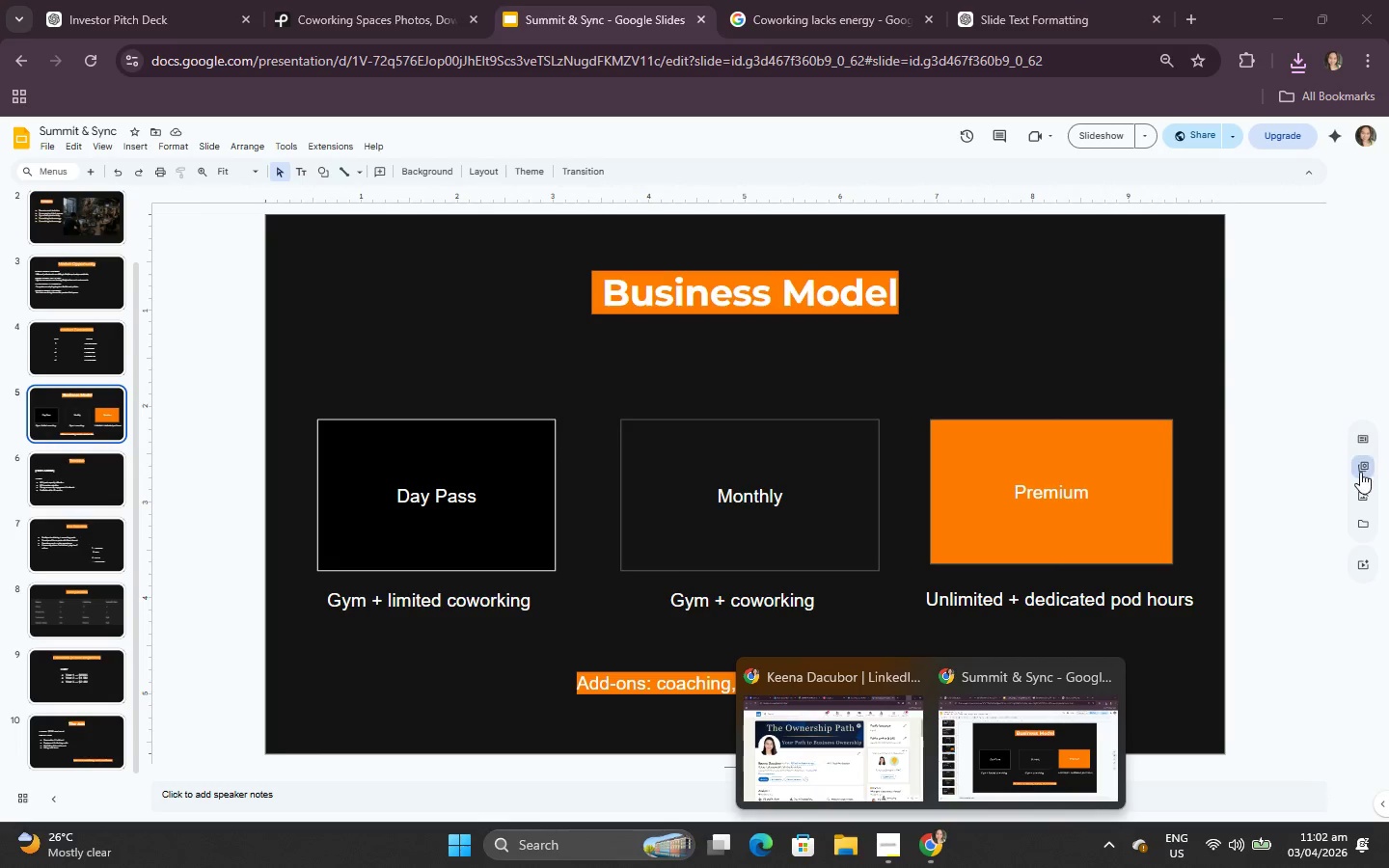 
left_click([1288, 434])
 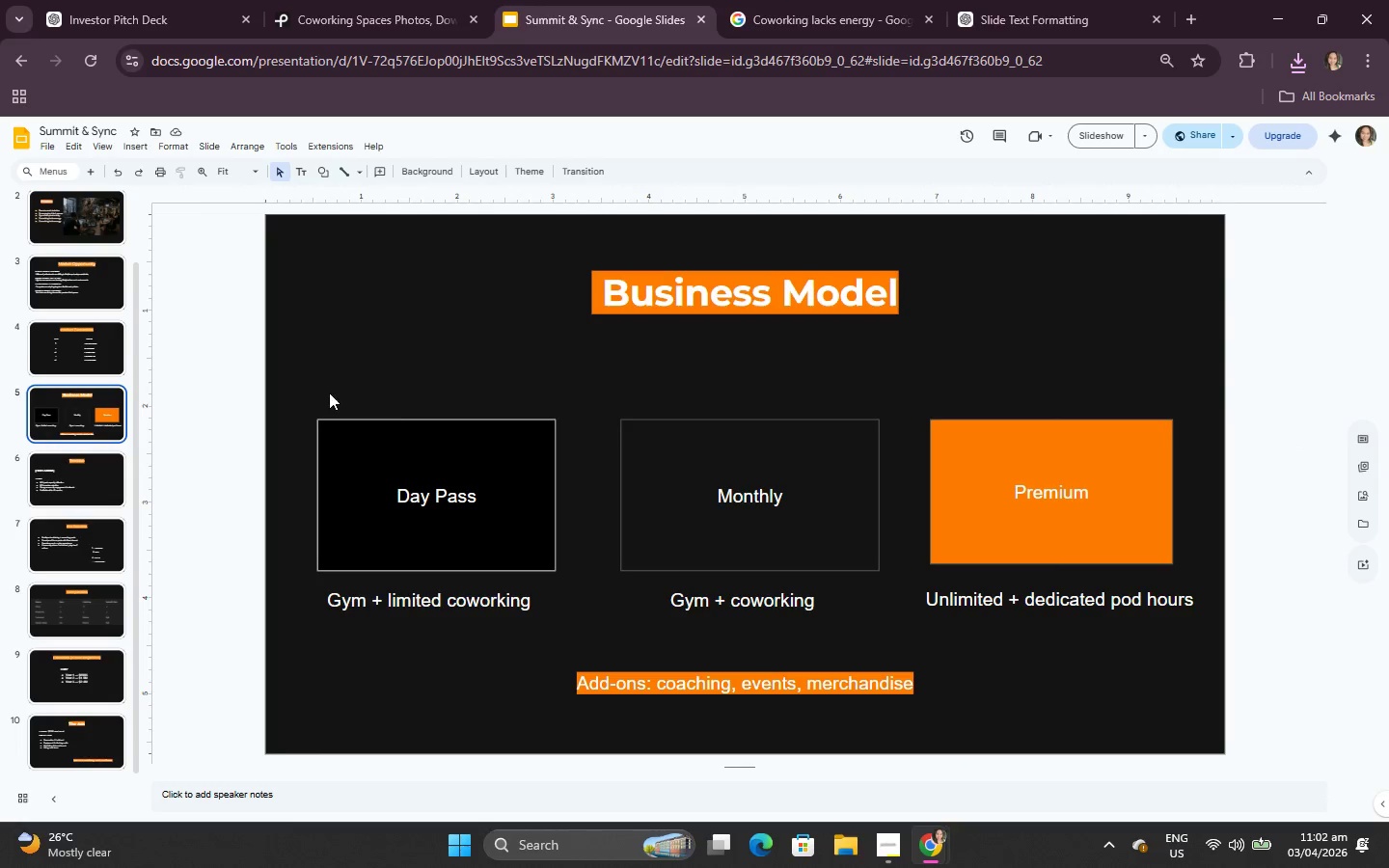 
scroll: coordinate [758, 780], scroll_direction: none, amount: 0.0
 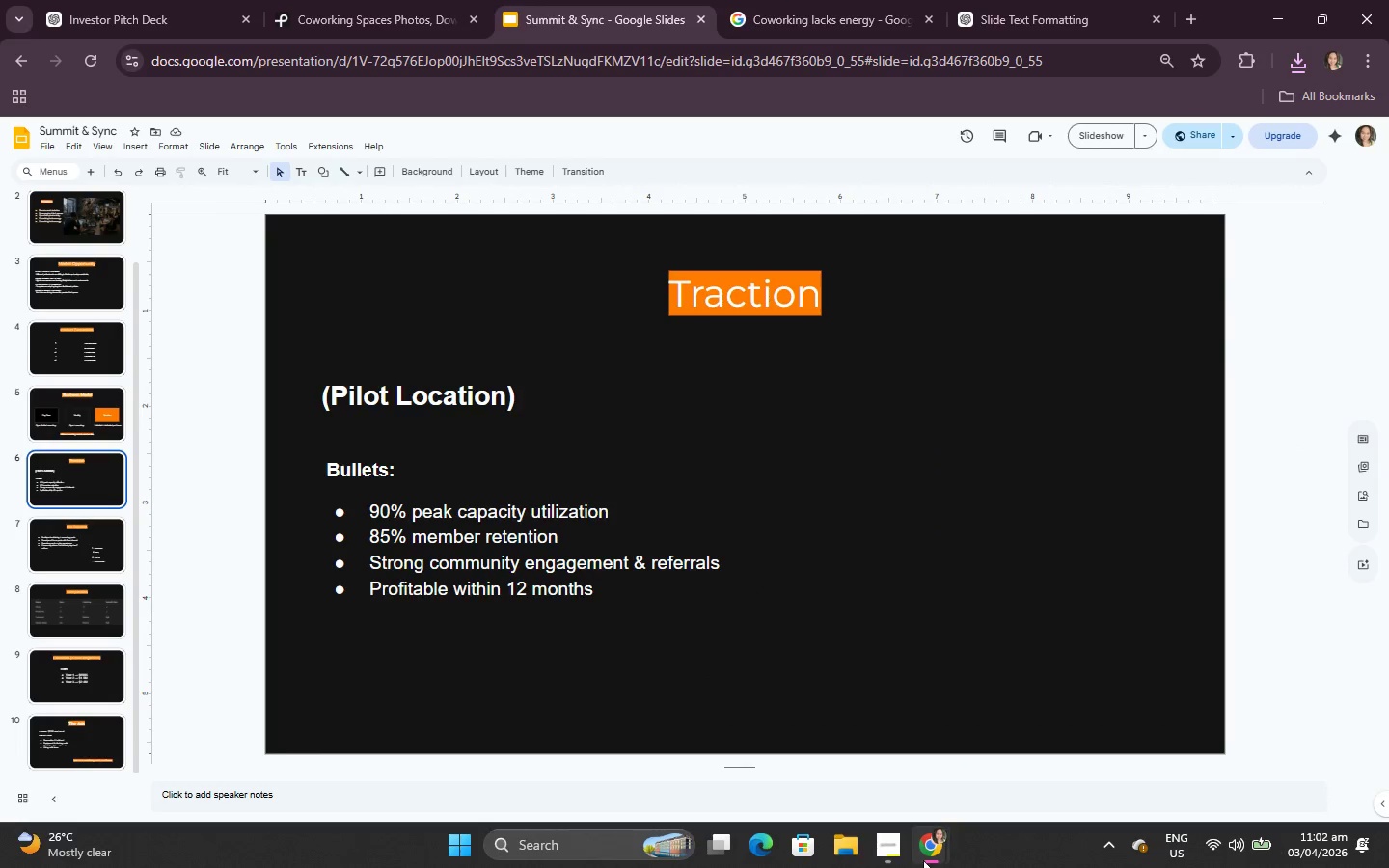 
left_click([904, 849])